 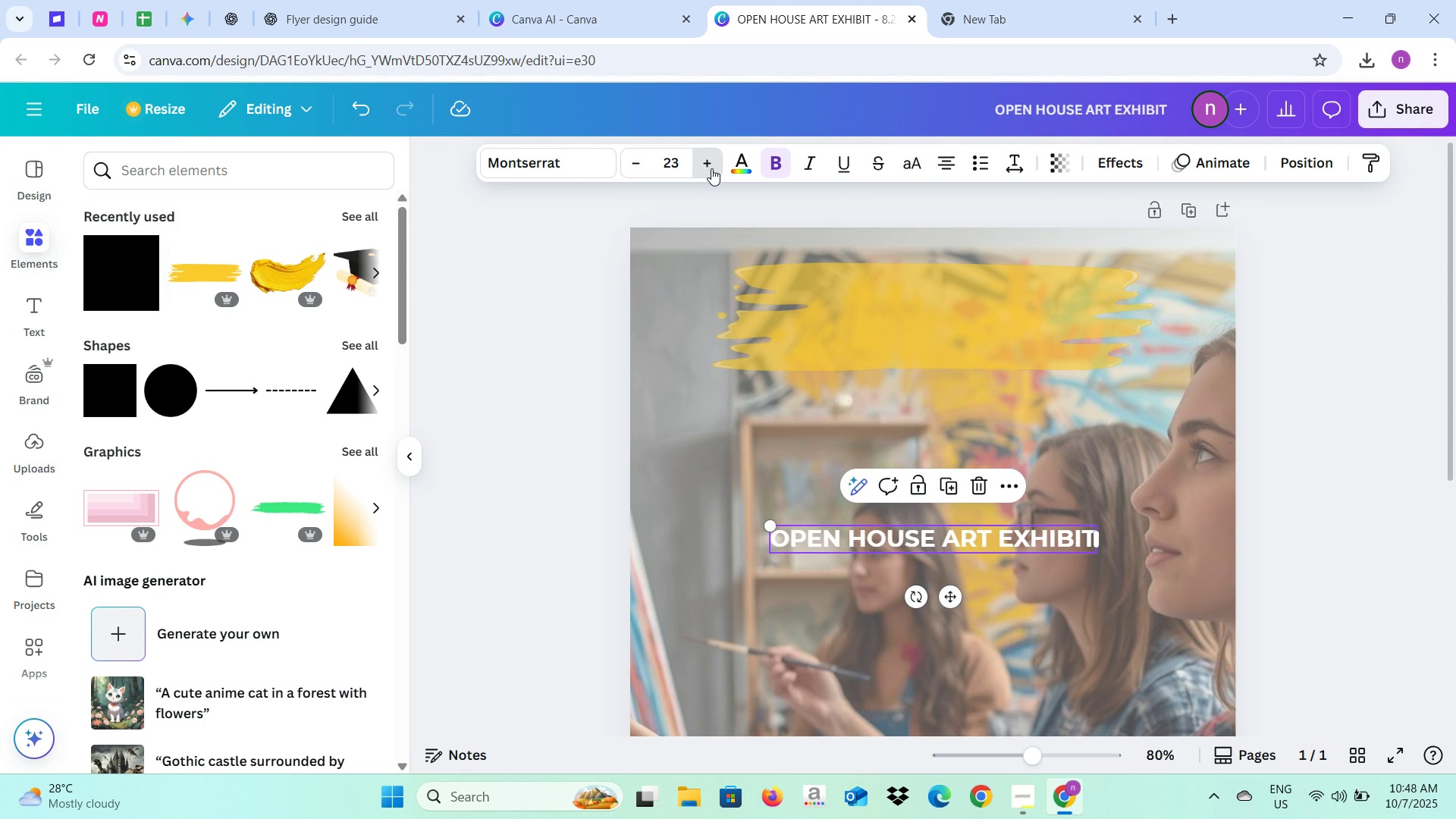 
triple_click([711, 168])
 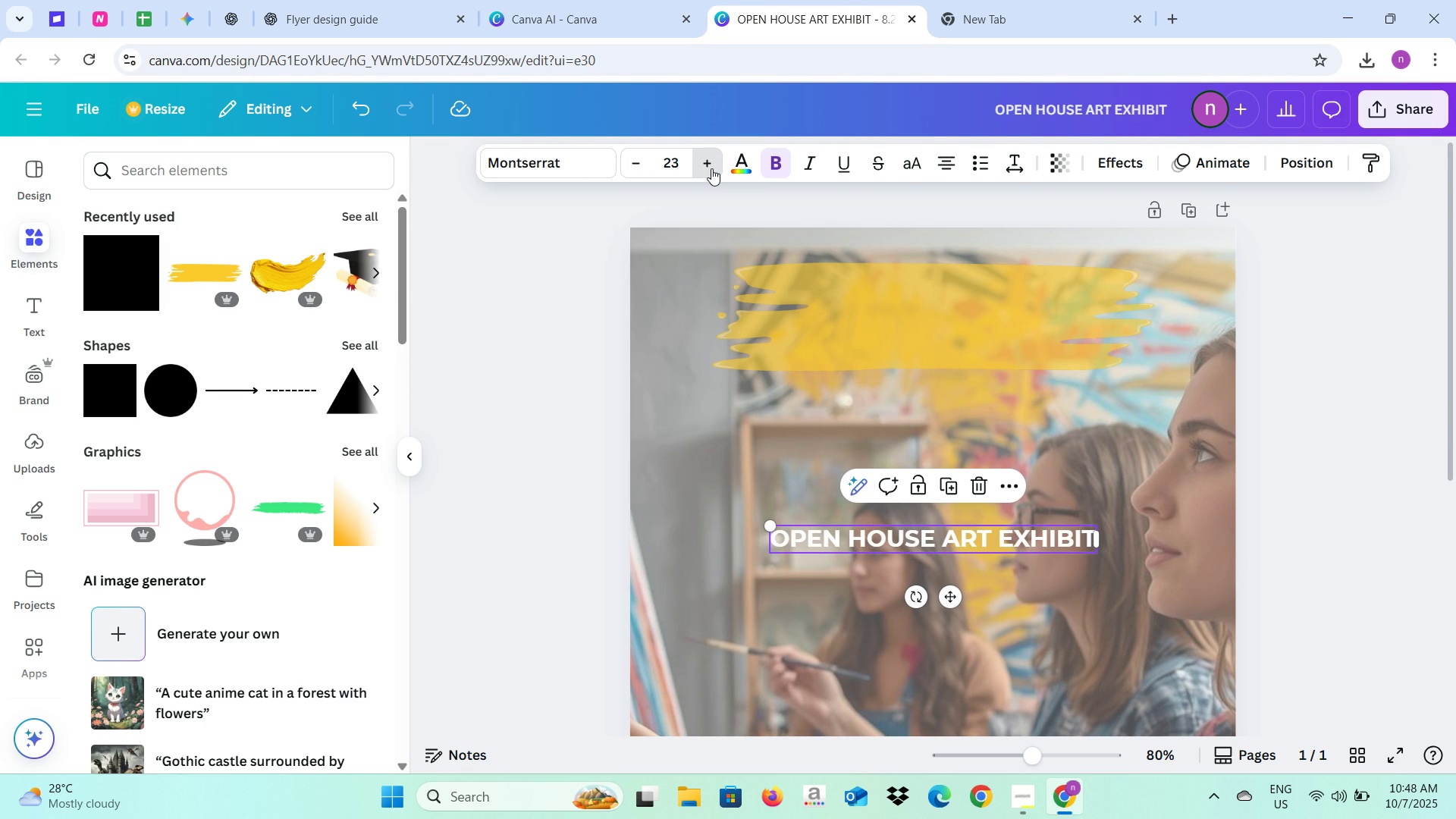 
triple_click([711, 168])
 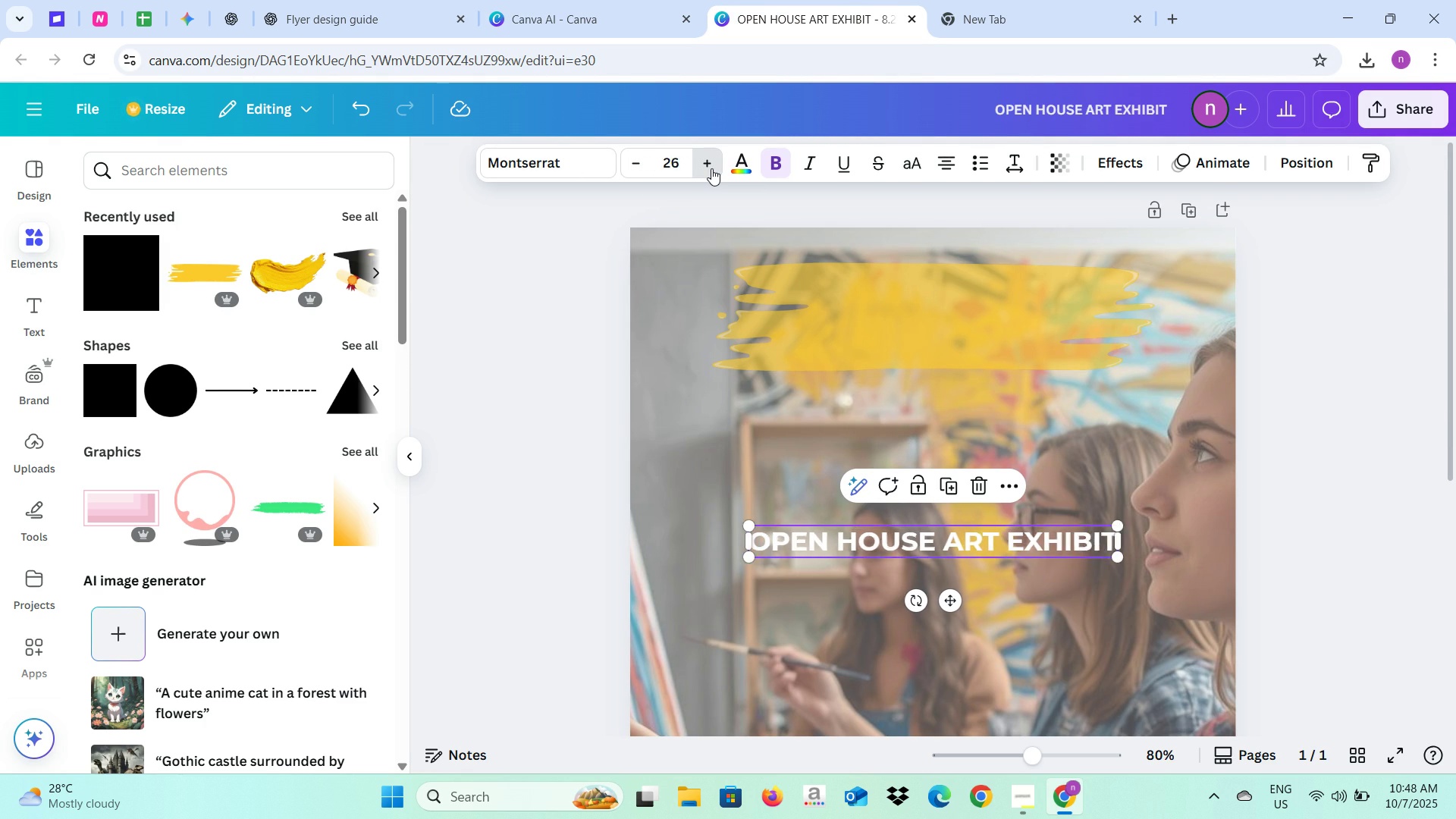 
triple_click([711, 168])
 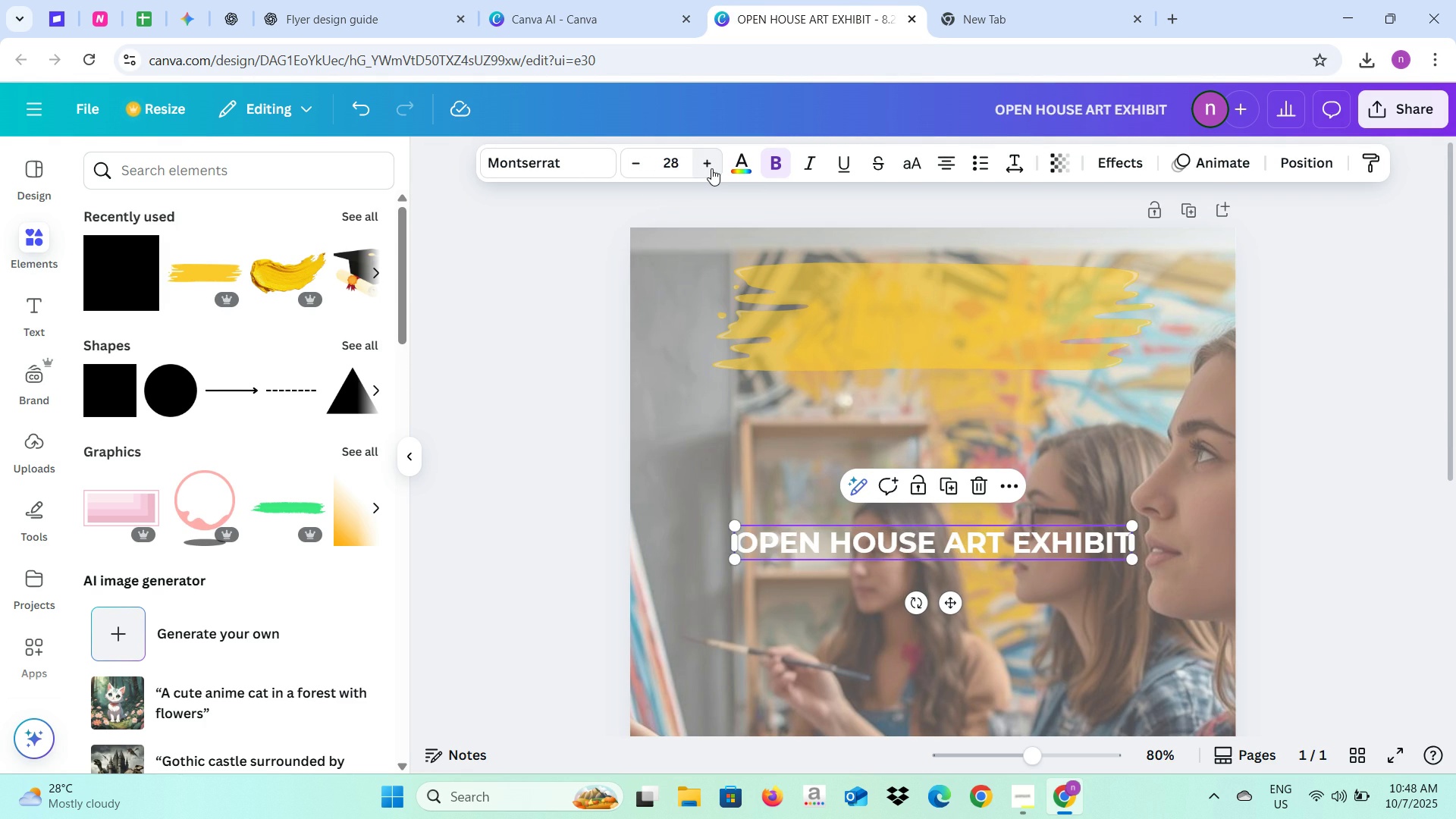 
triple_click([711, 168])
 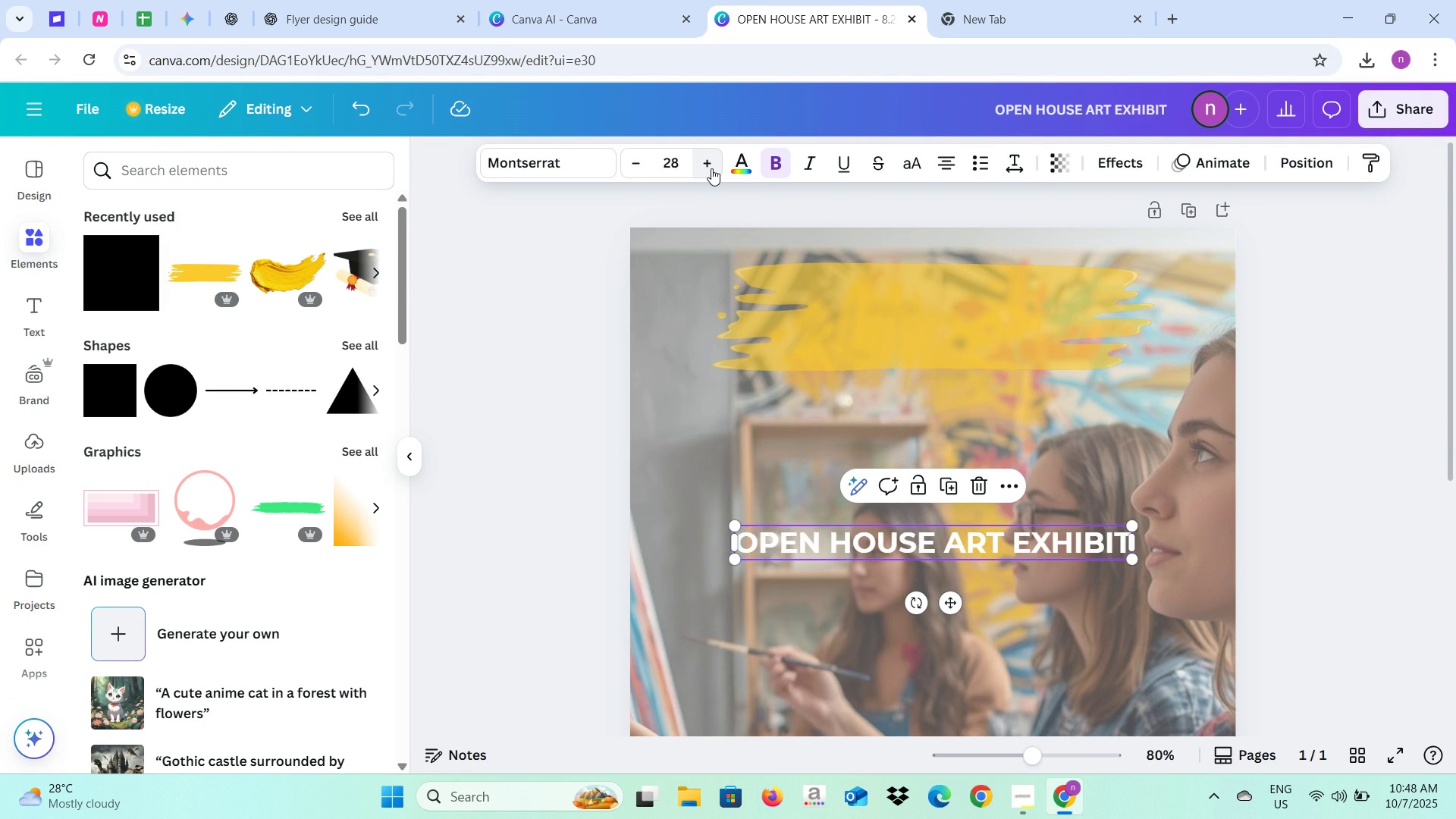 
triple_click([711, 168])
 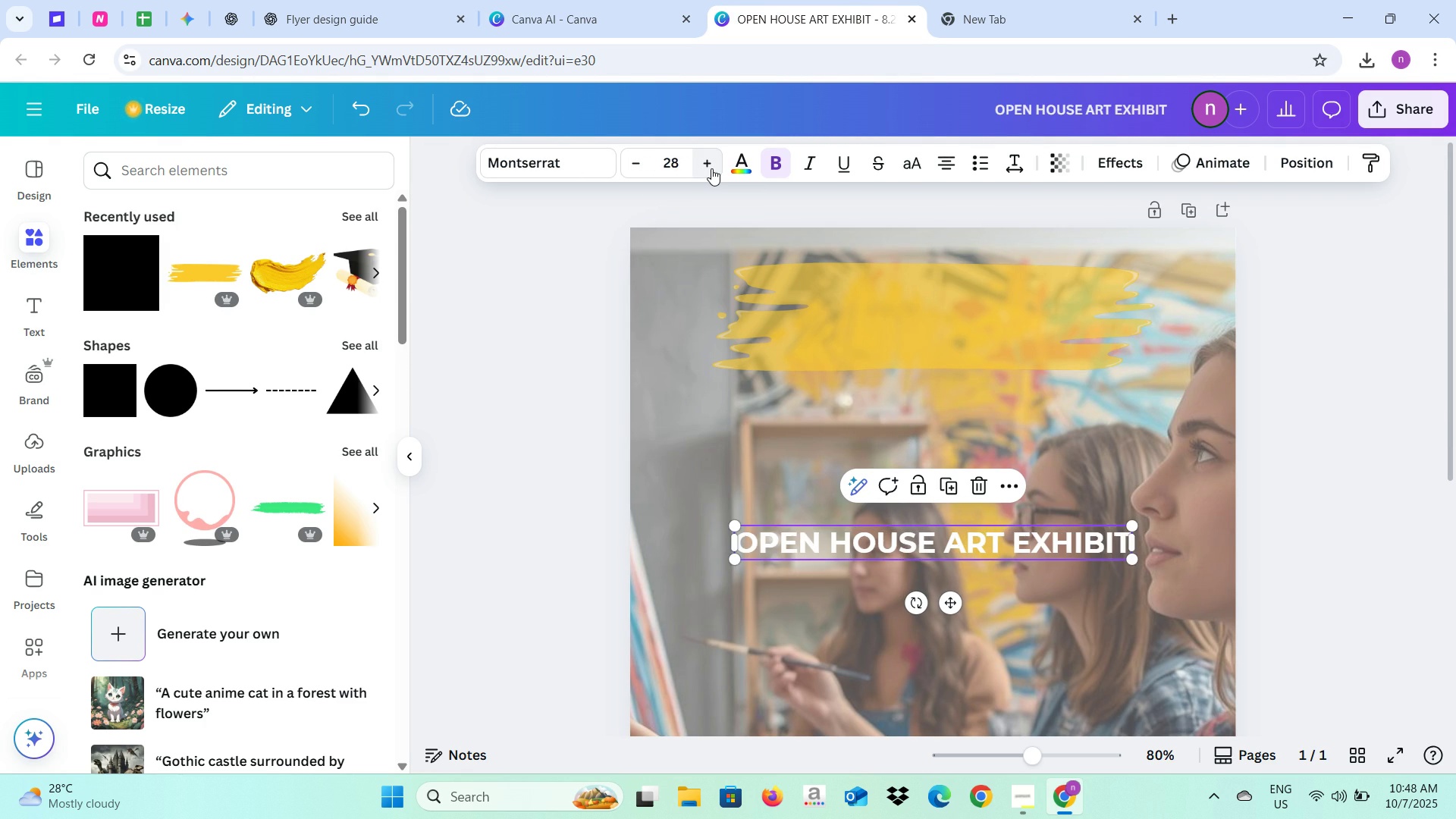 
triple_click([711, 168])
 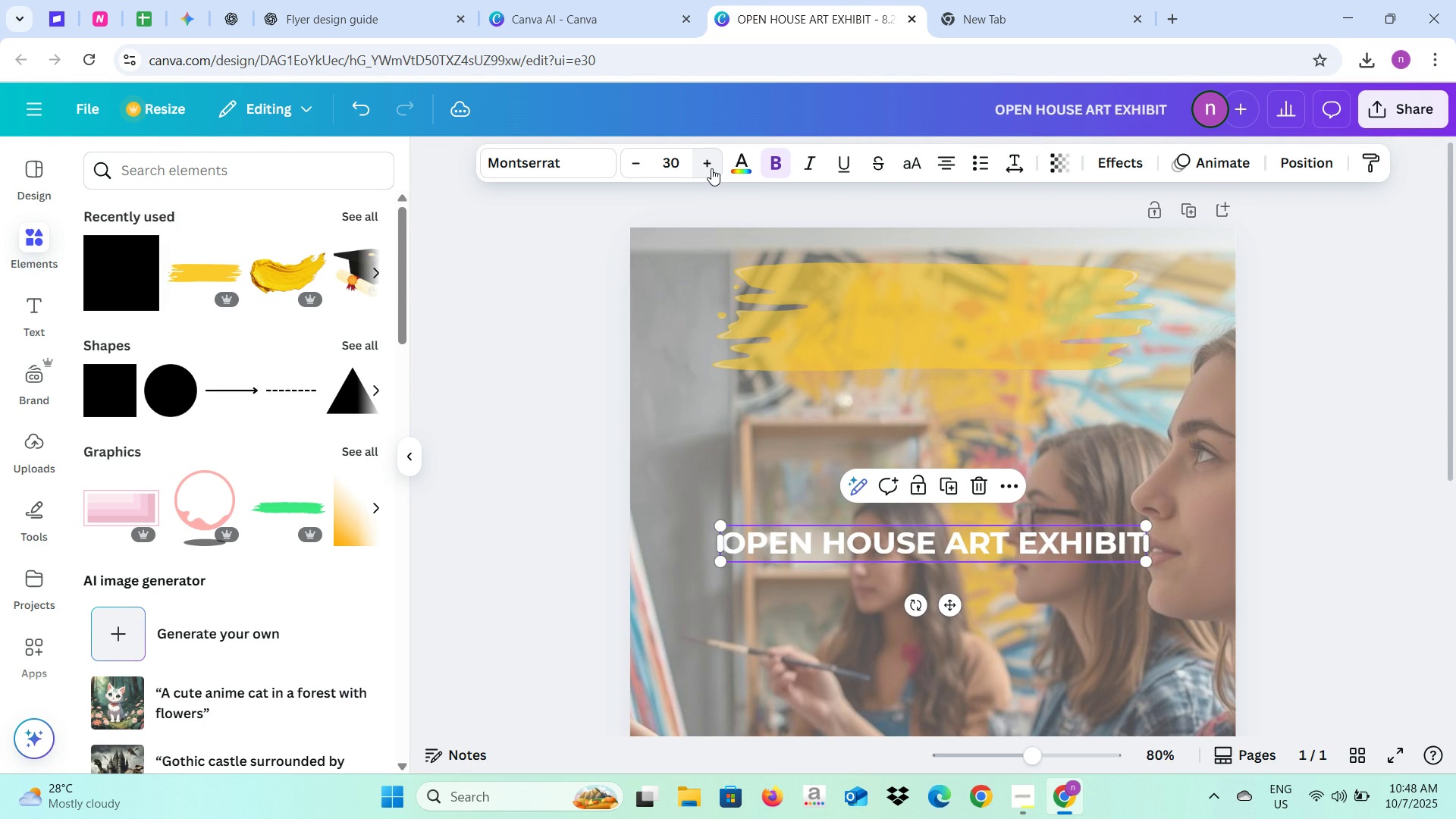 
double_click([711, 168])
 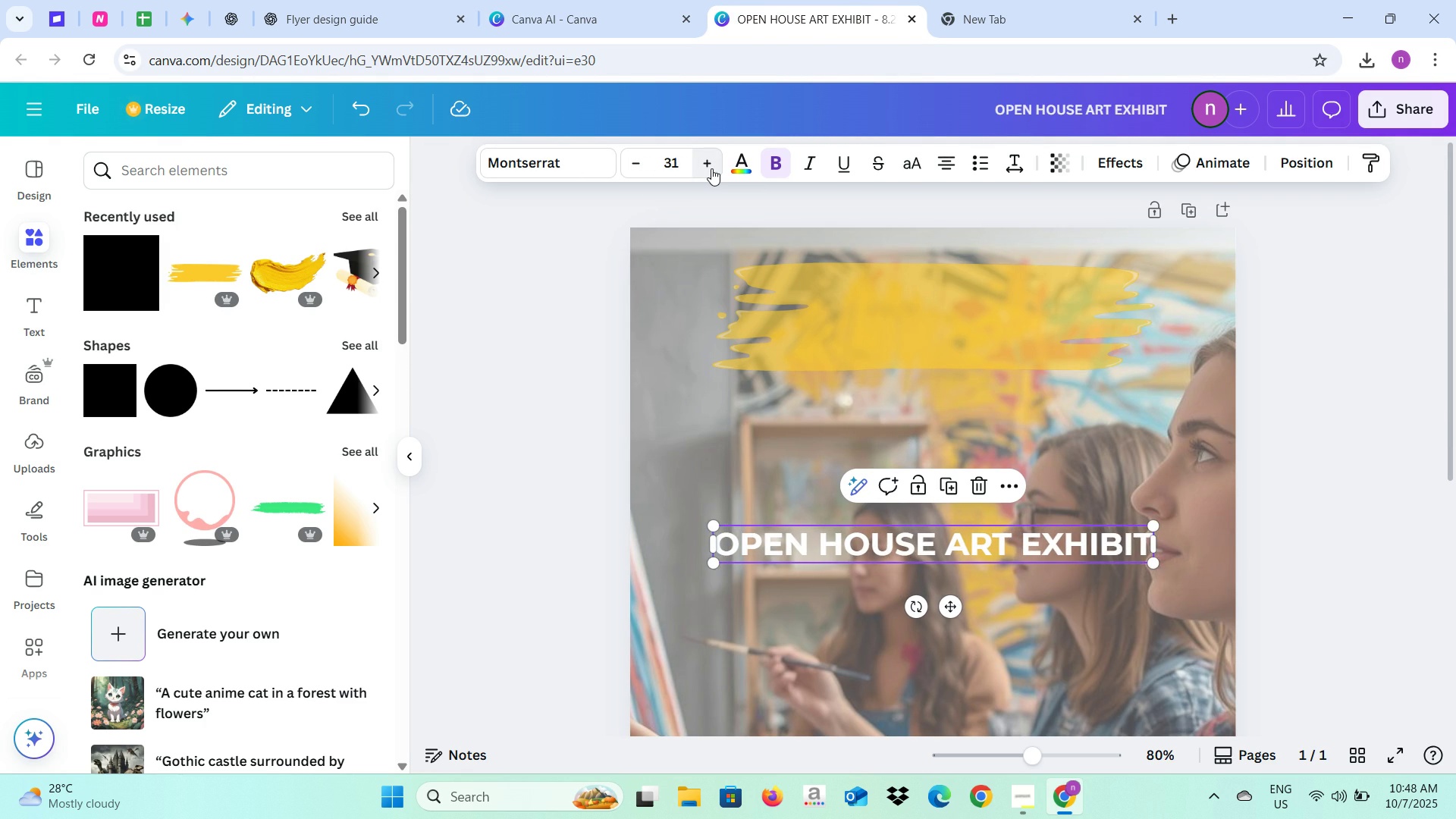 
triple_click([711, 168])
 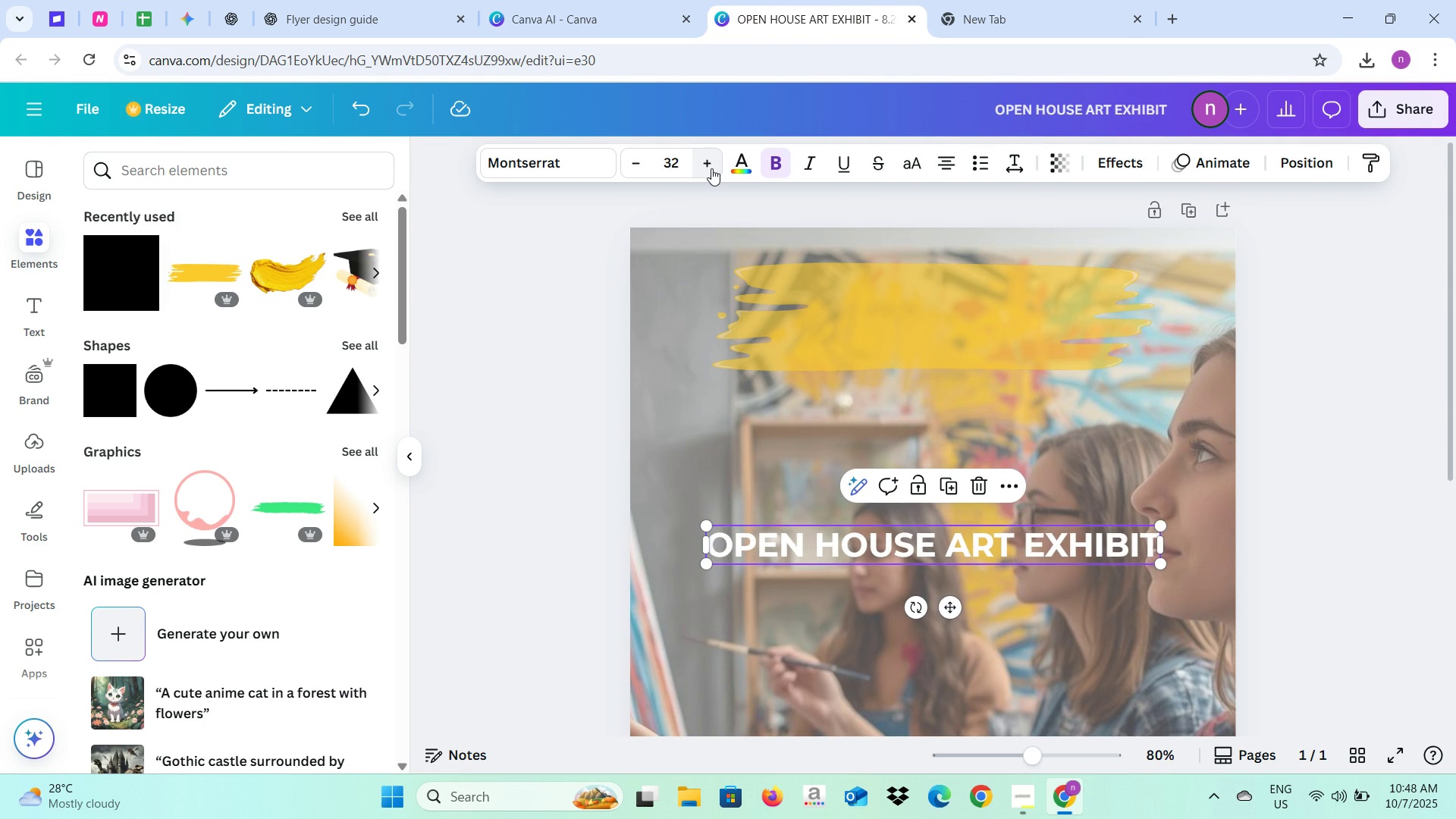 
triple_click([711, 168])
 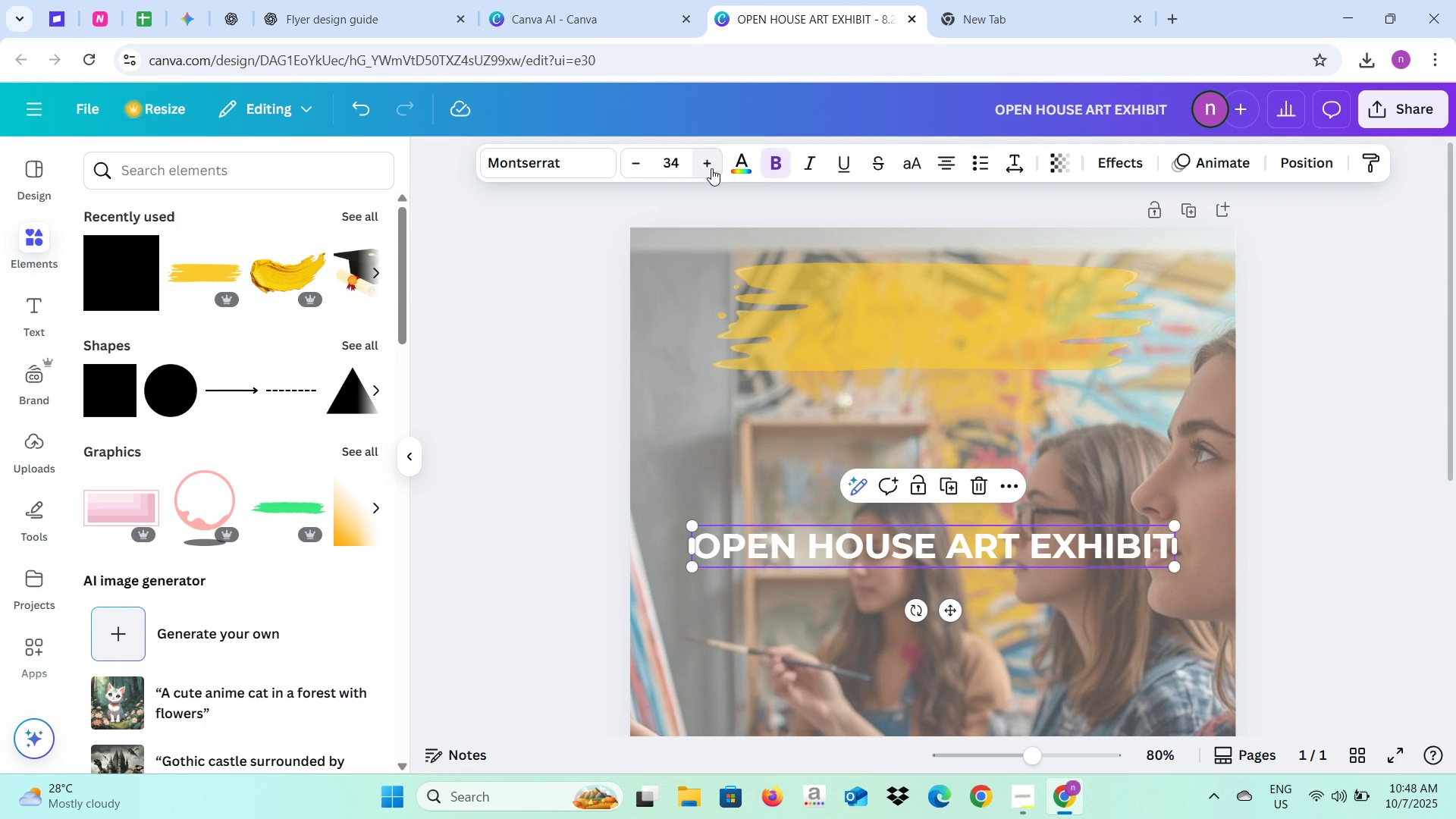 
double_click([711, 168])
 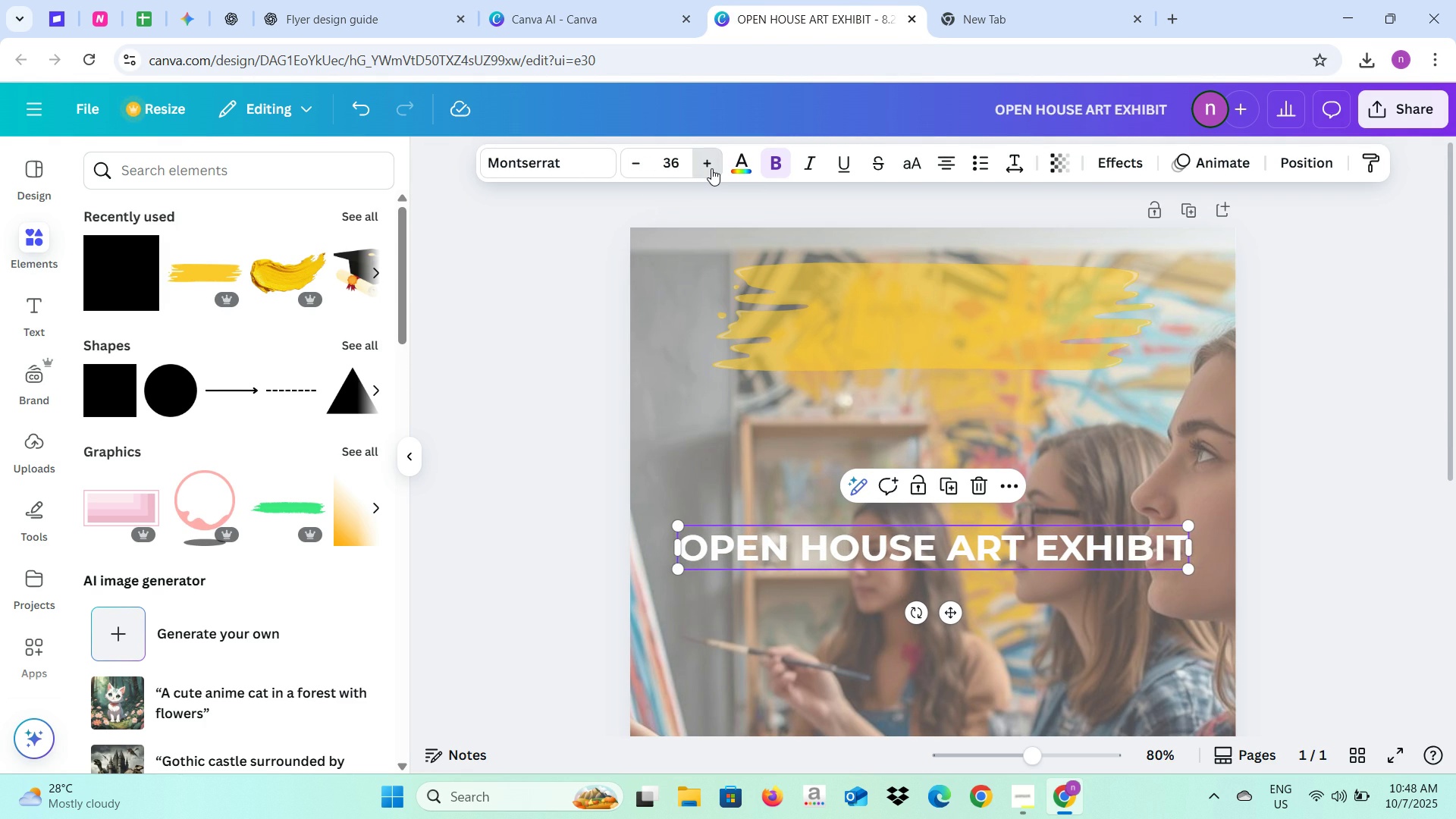 
triple_click([711, 168])
 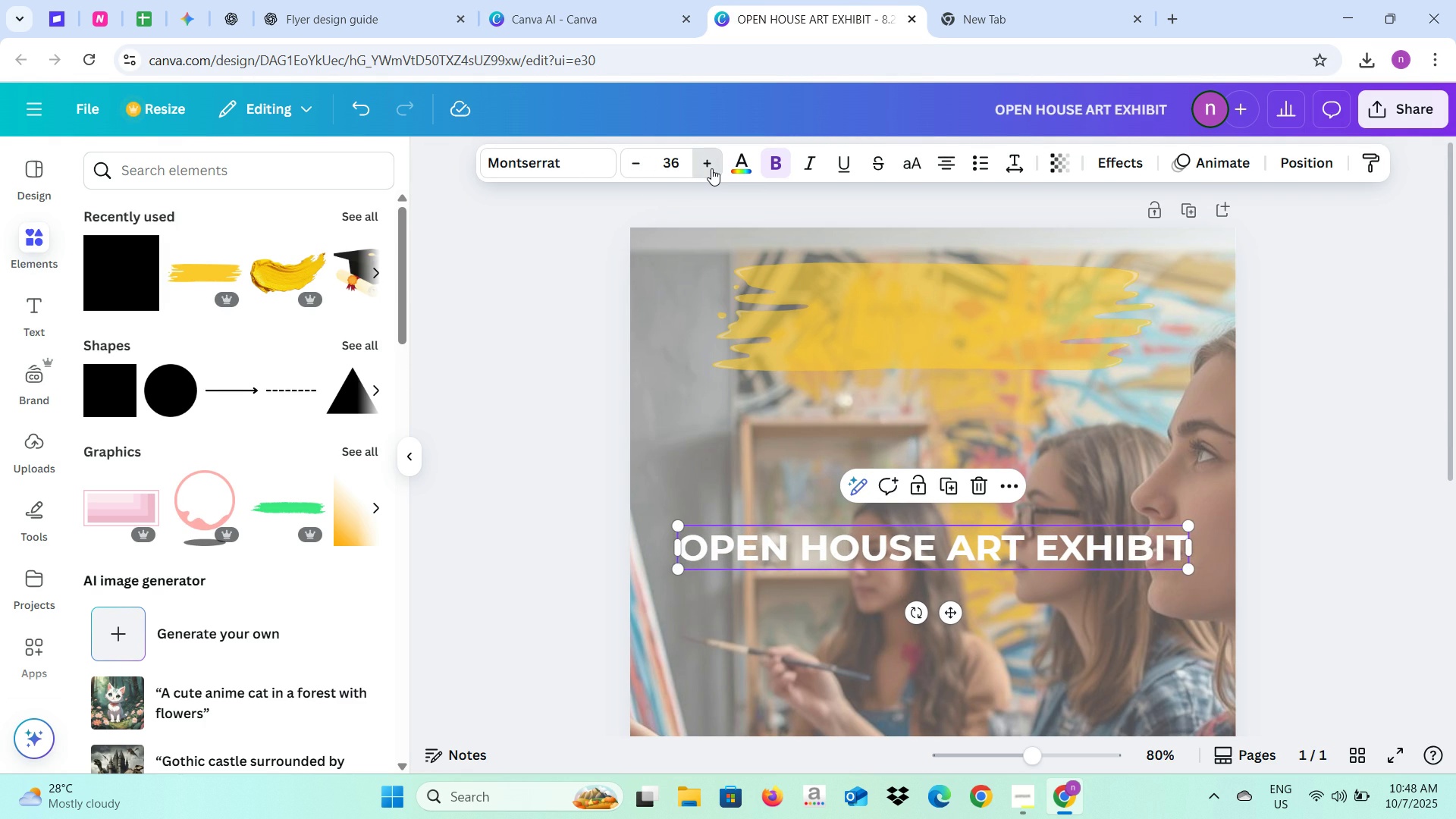 
triple_click([711, 168])
 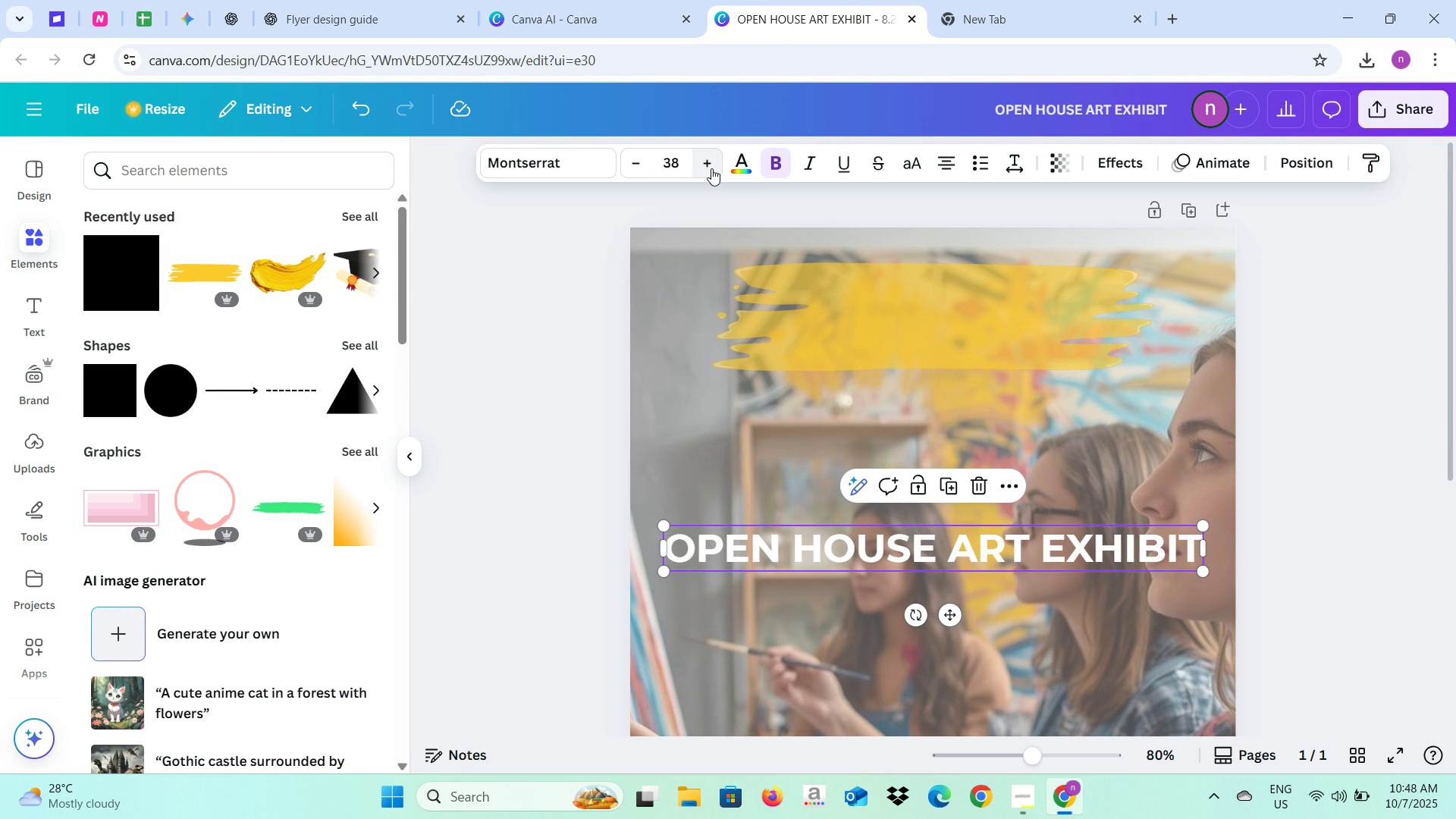 
left_click([711, 168])
 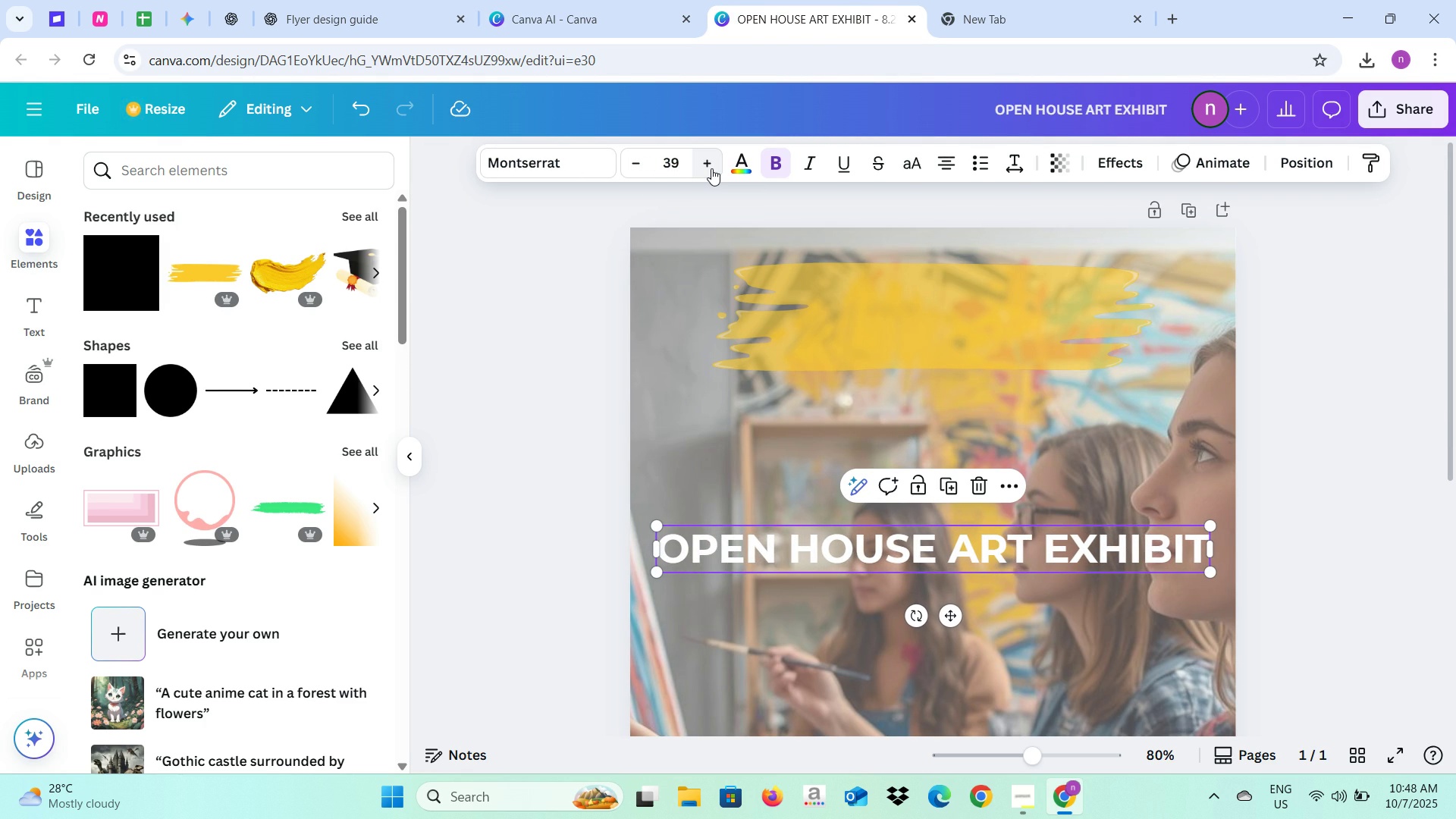 
left_click([711, 168])
 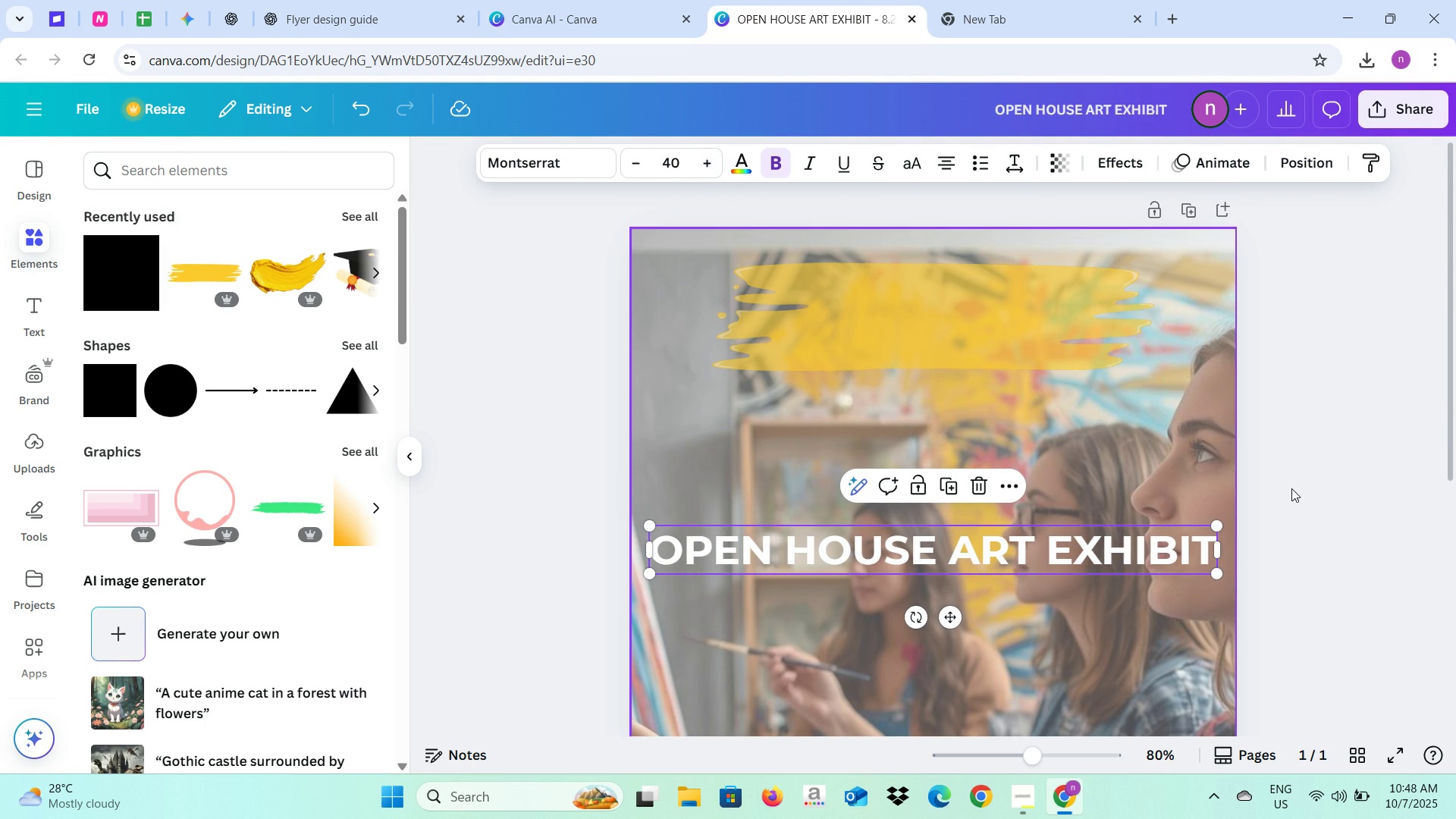 
left_click([1292, 489])
 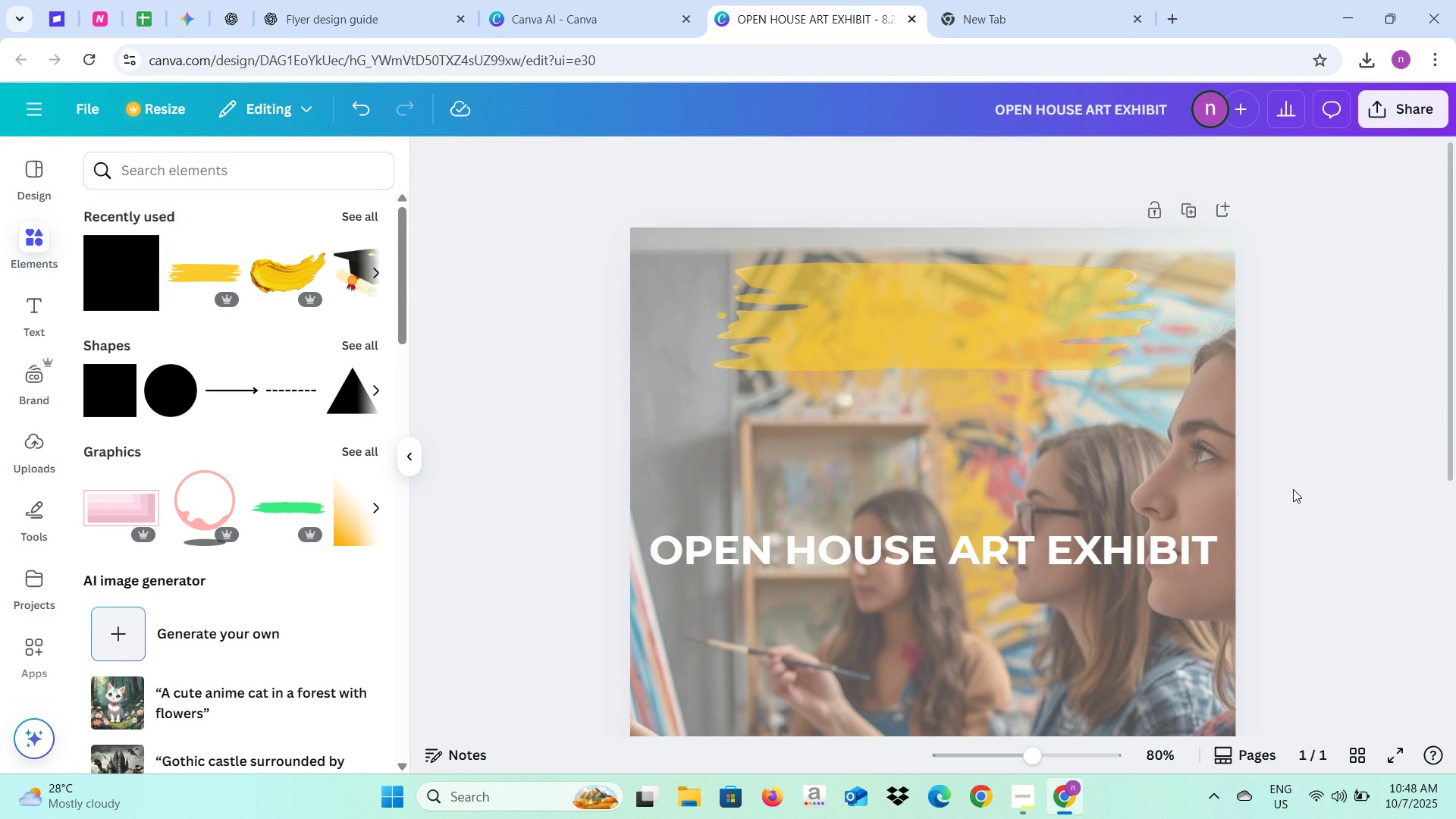 
scroll: coordinate [1293, 489], scroll_direction: down, amount: 3.0